 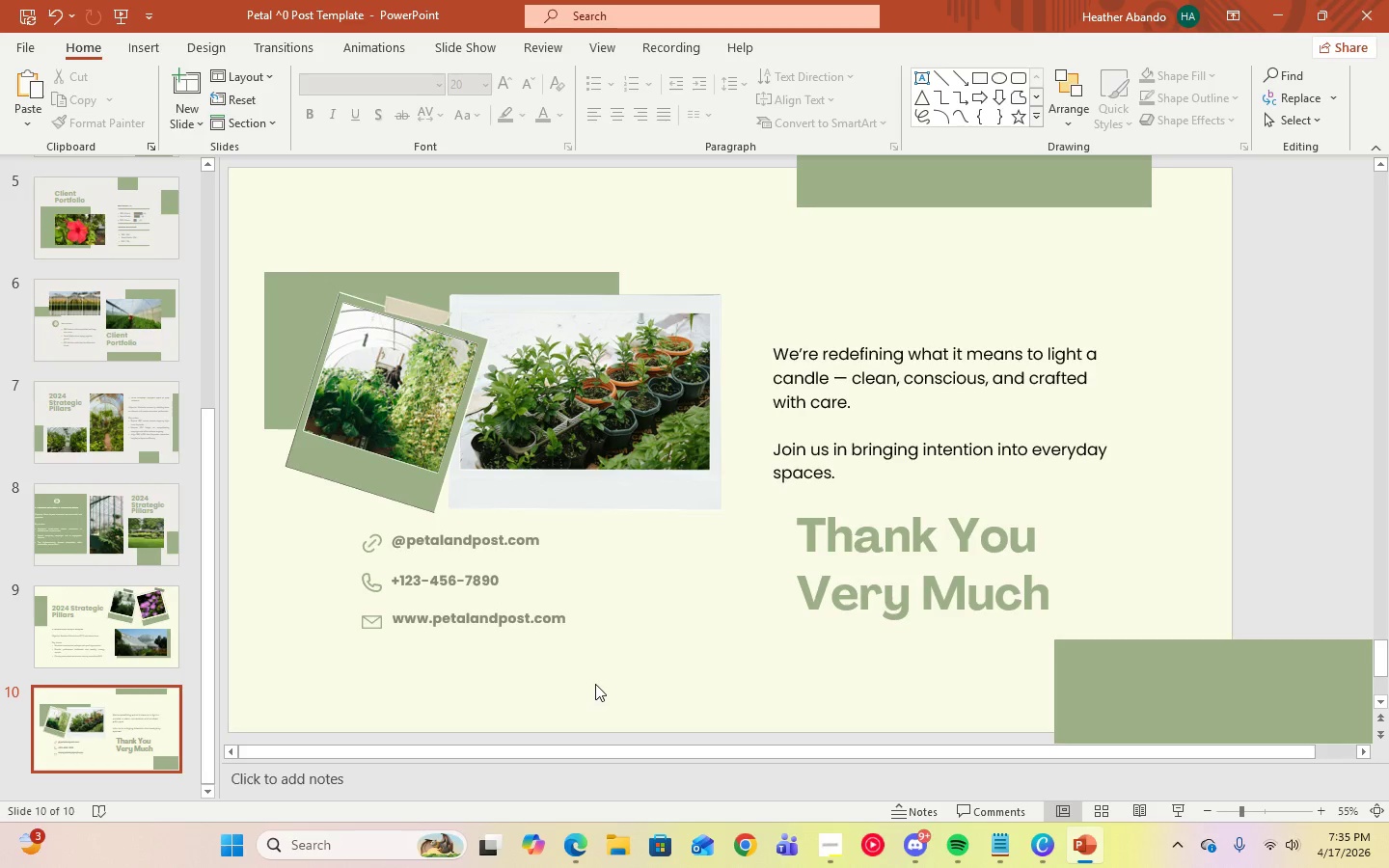 
left_click([850, 608])
 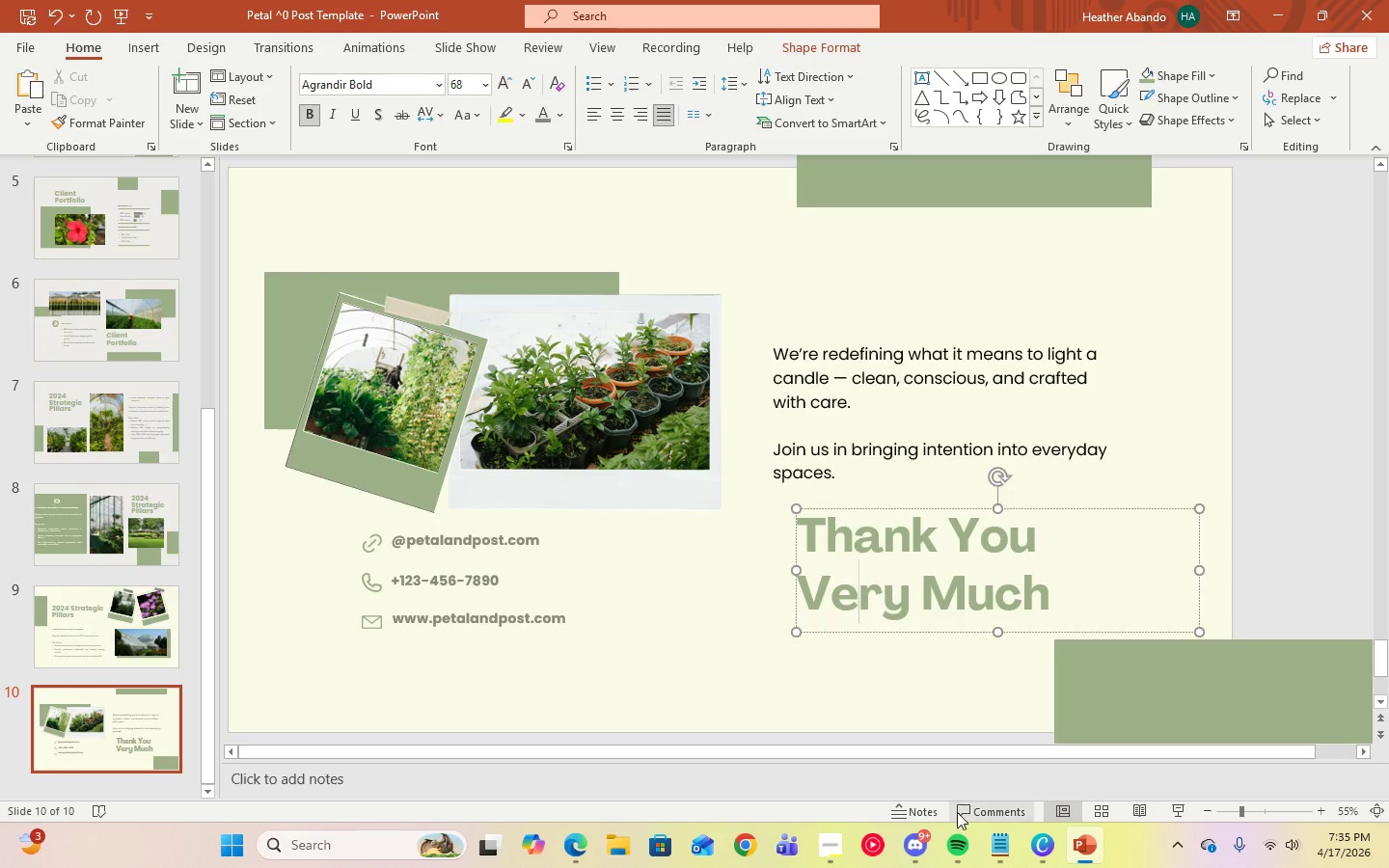 
left_click([986, 840])
 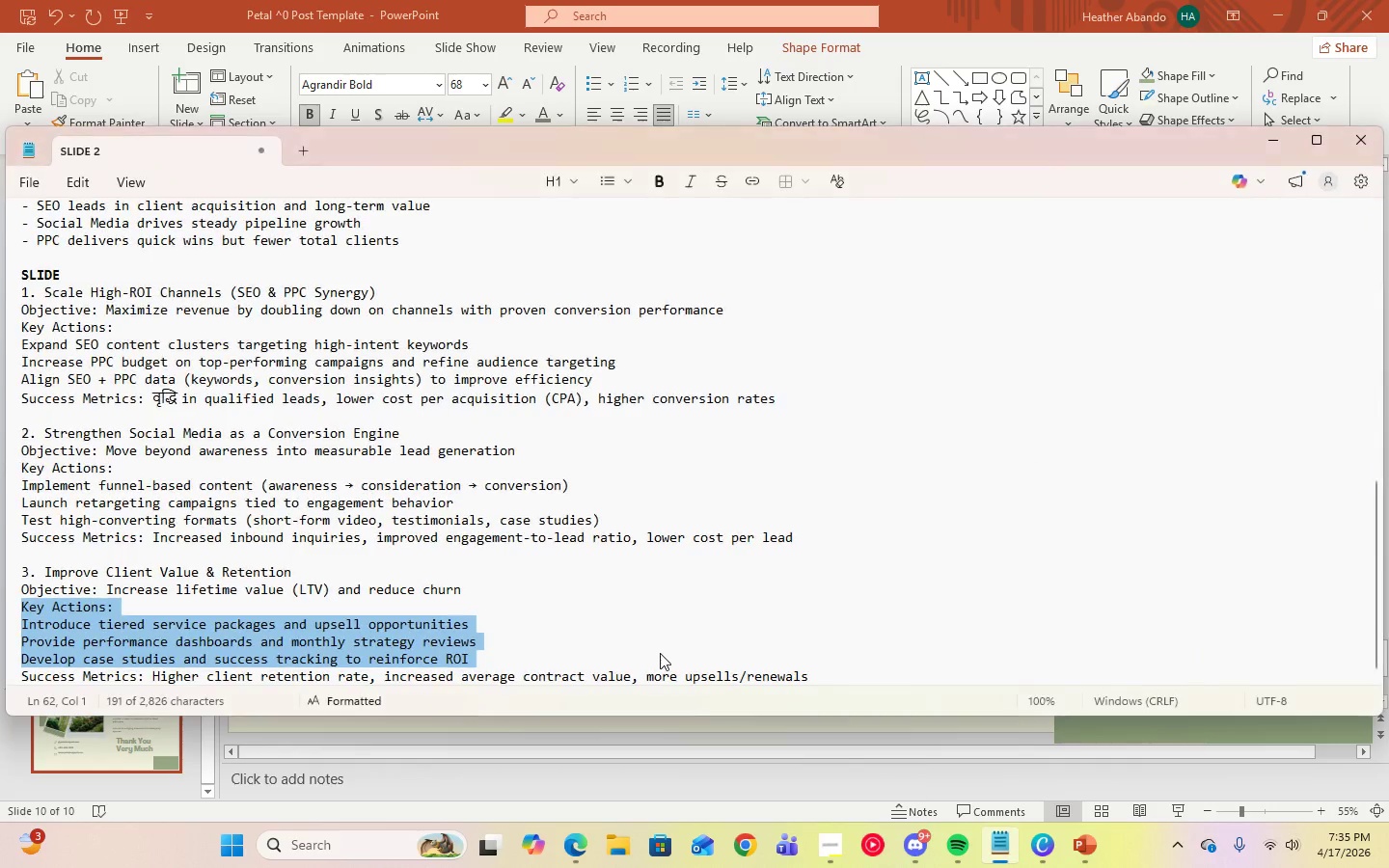 
scroll: coordinate [660, 653], scroll_direction: down, amount: 4.0
 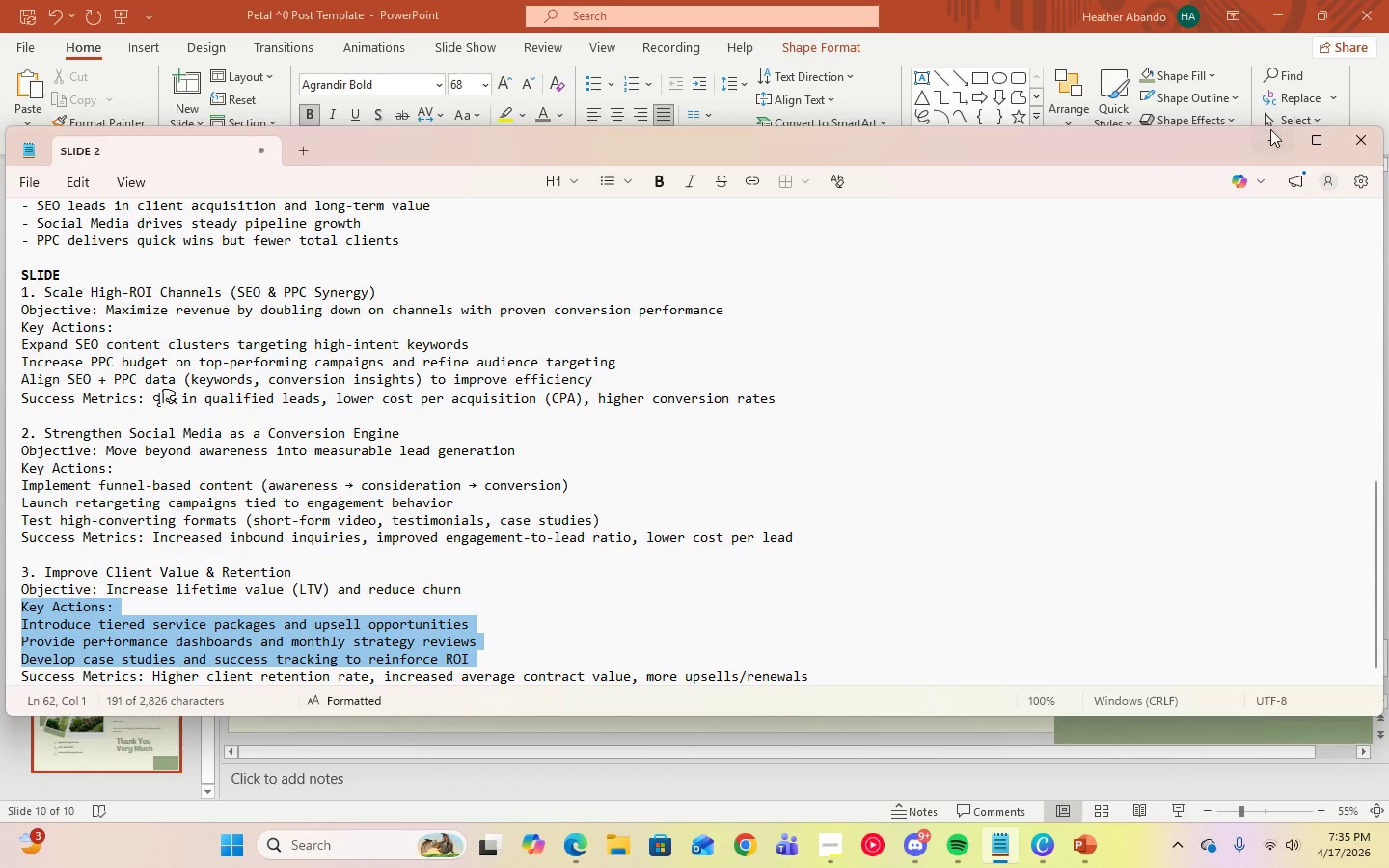 
left_click([1273, 139])
 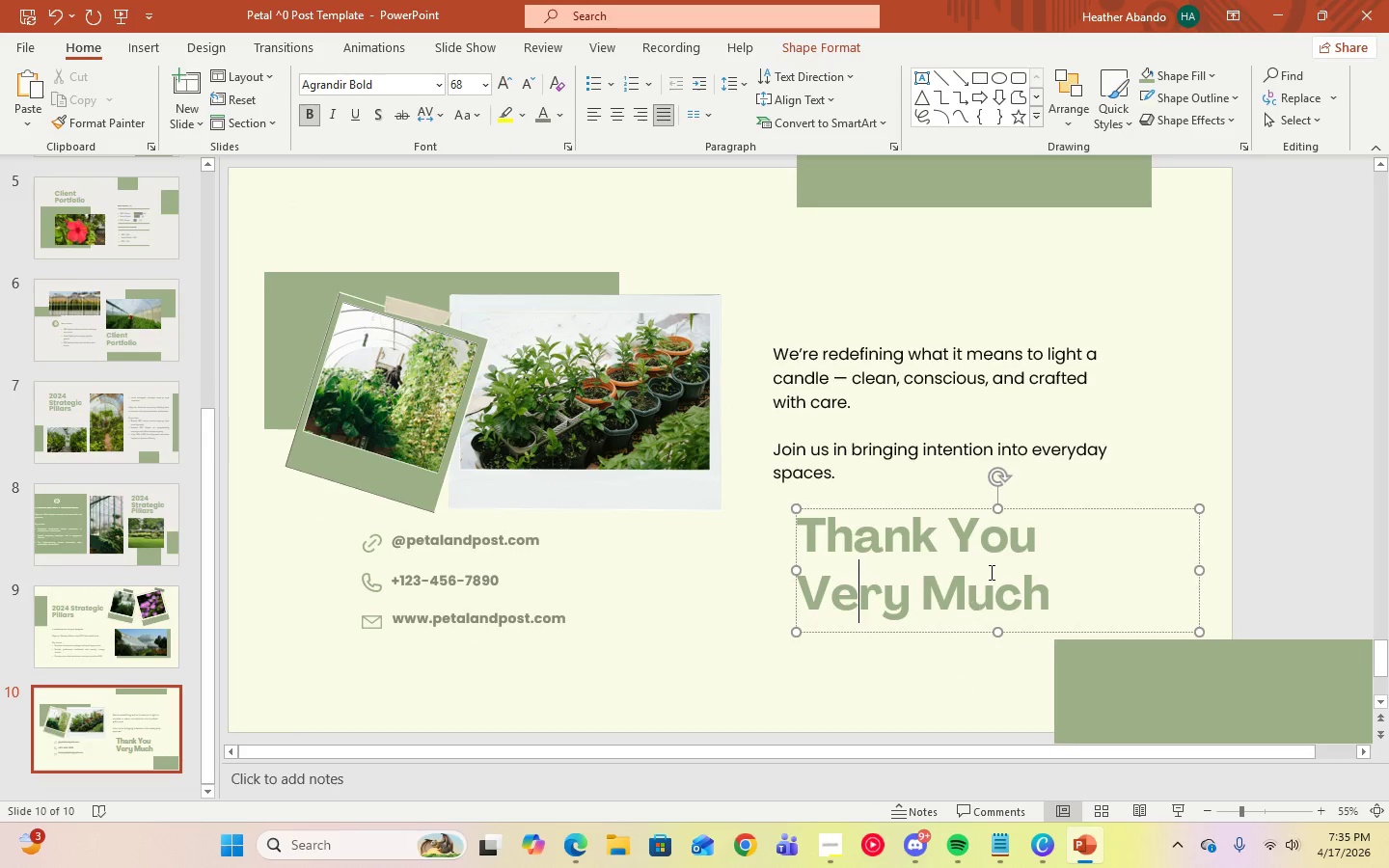 
left_click([1043, 585])
 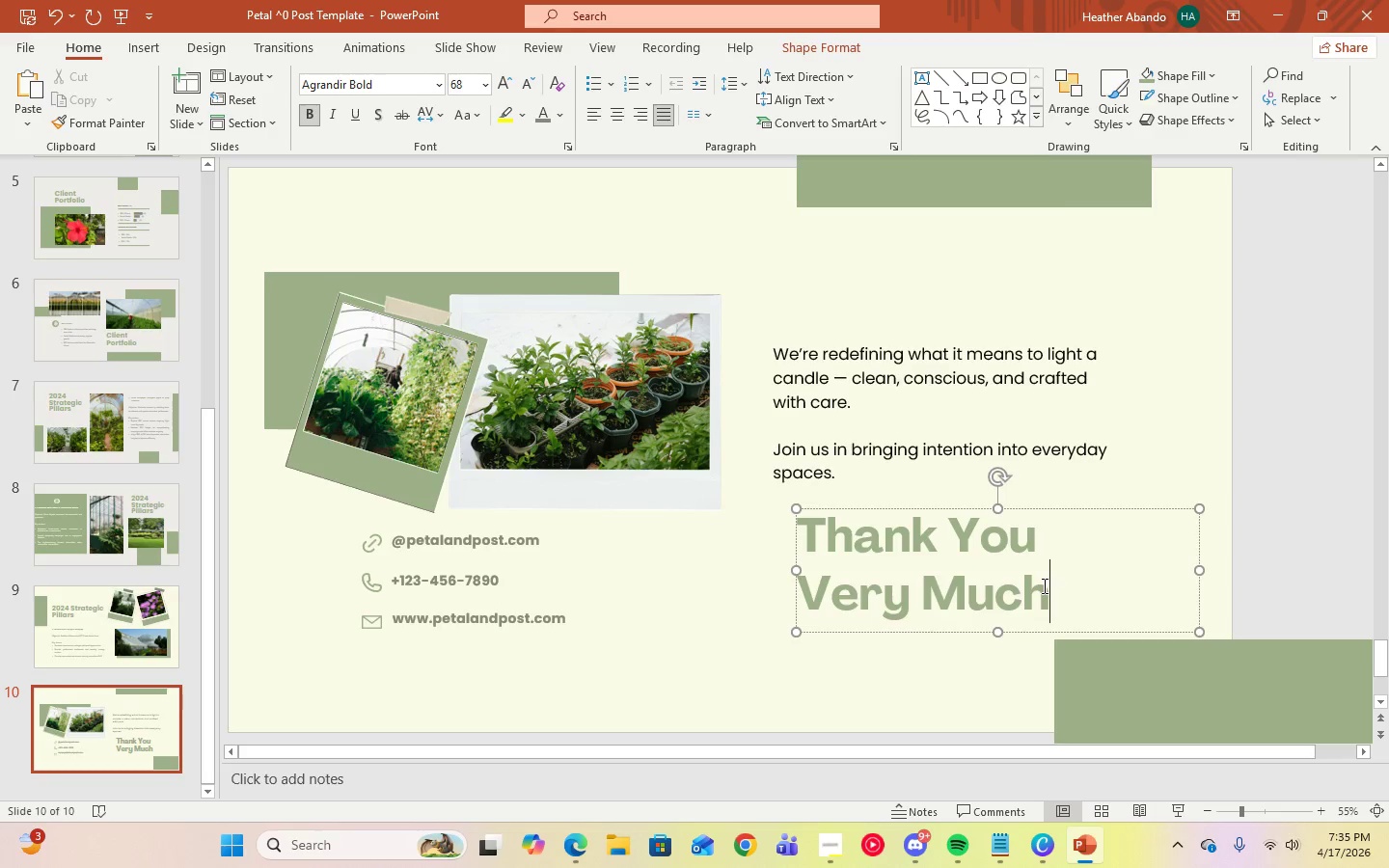 
key(Control+A)
 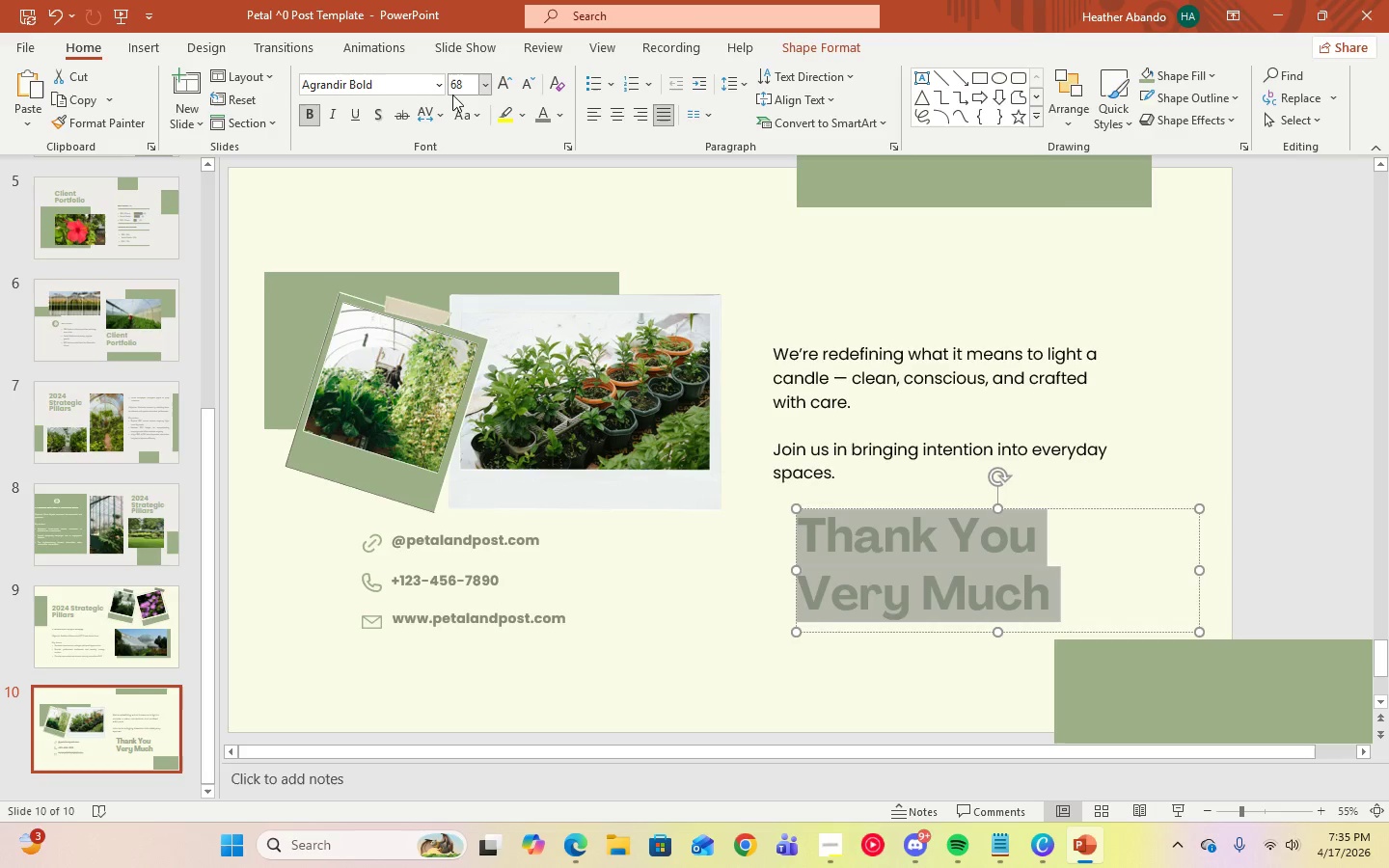 
left_click([461, 90])
 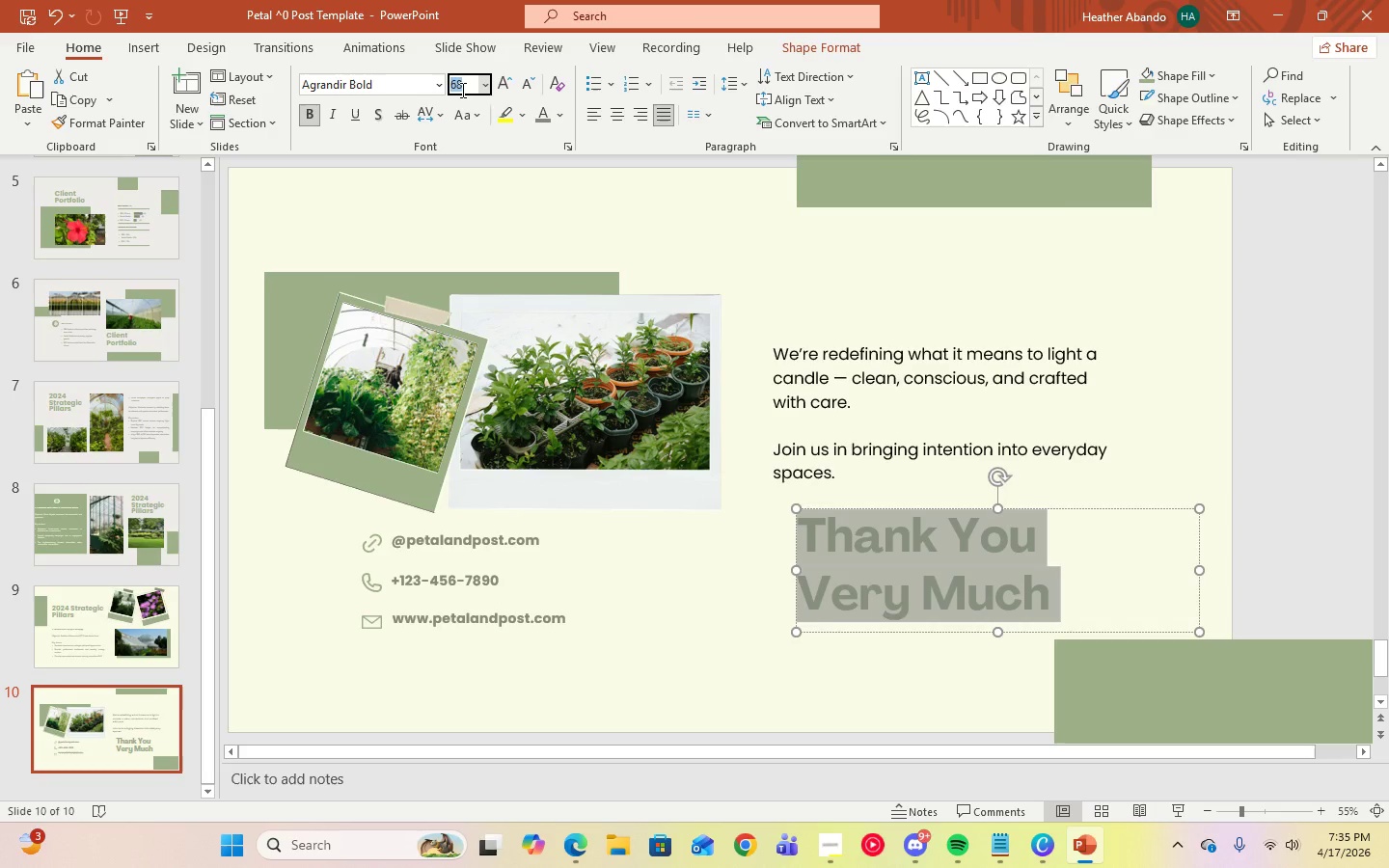 
key(Numpad7)
 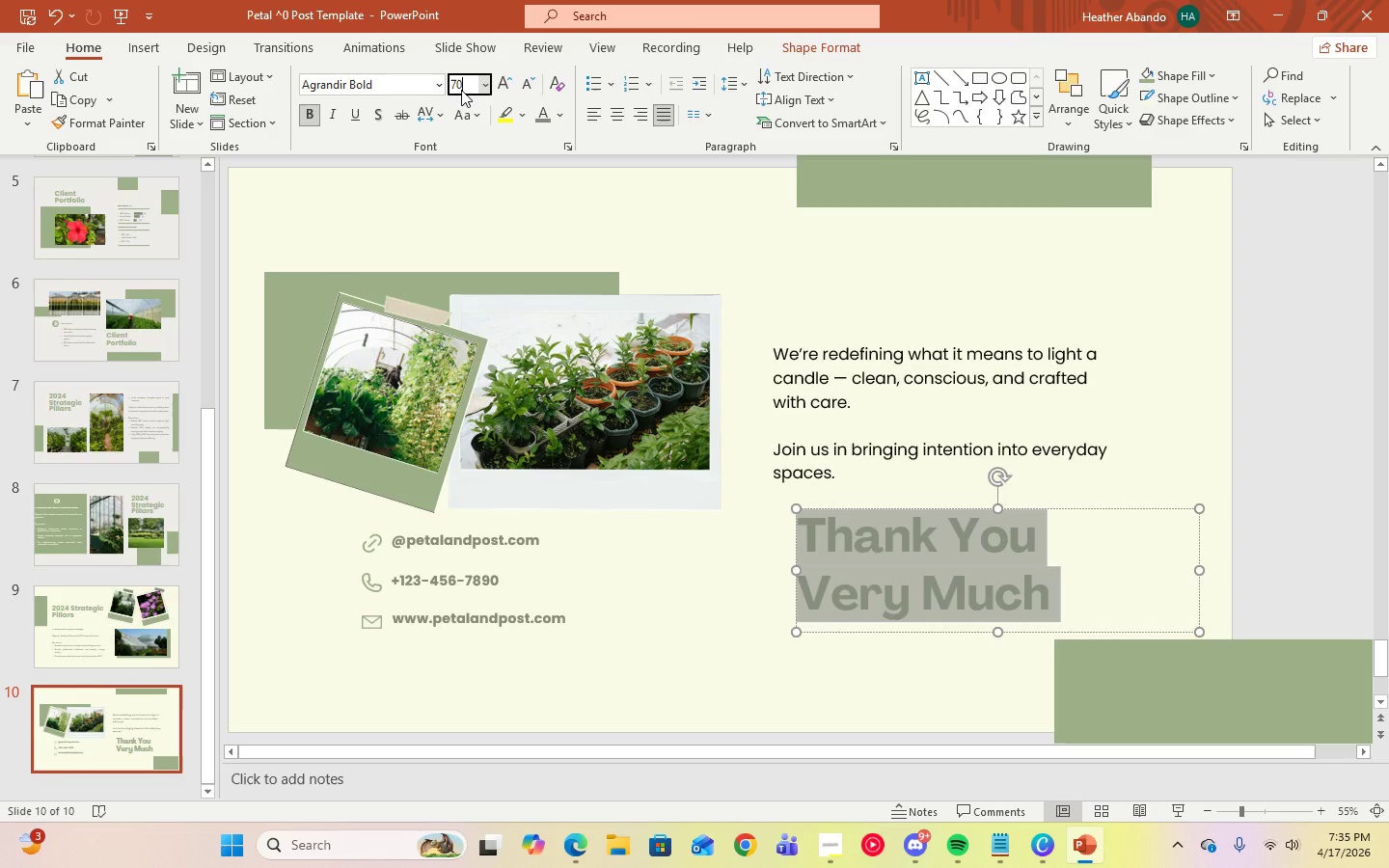 
key(Numpad0)
 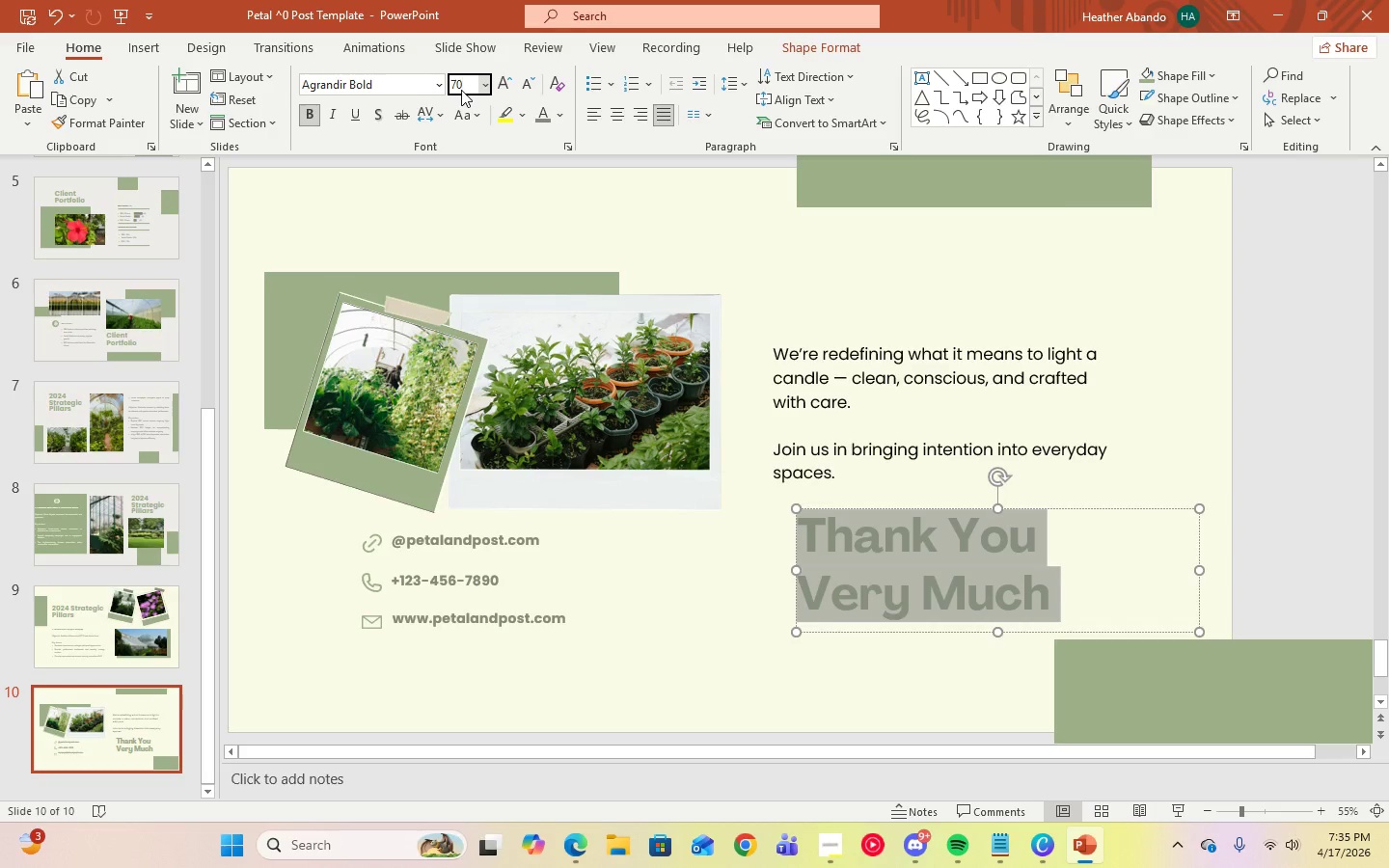 
key(Enter)
 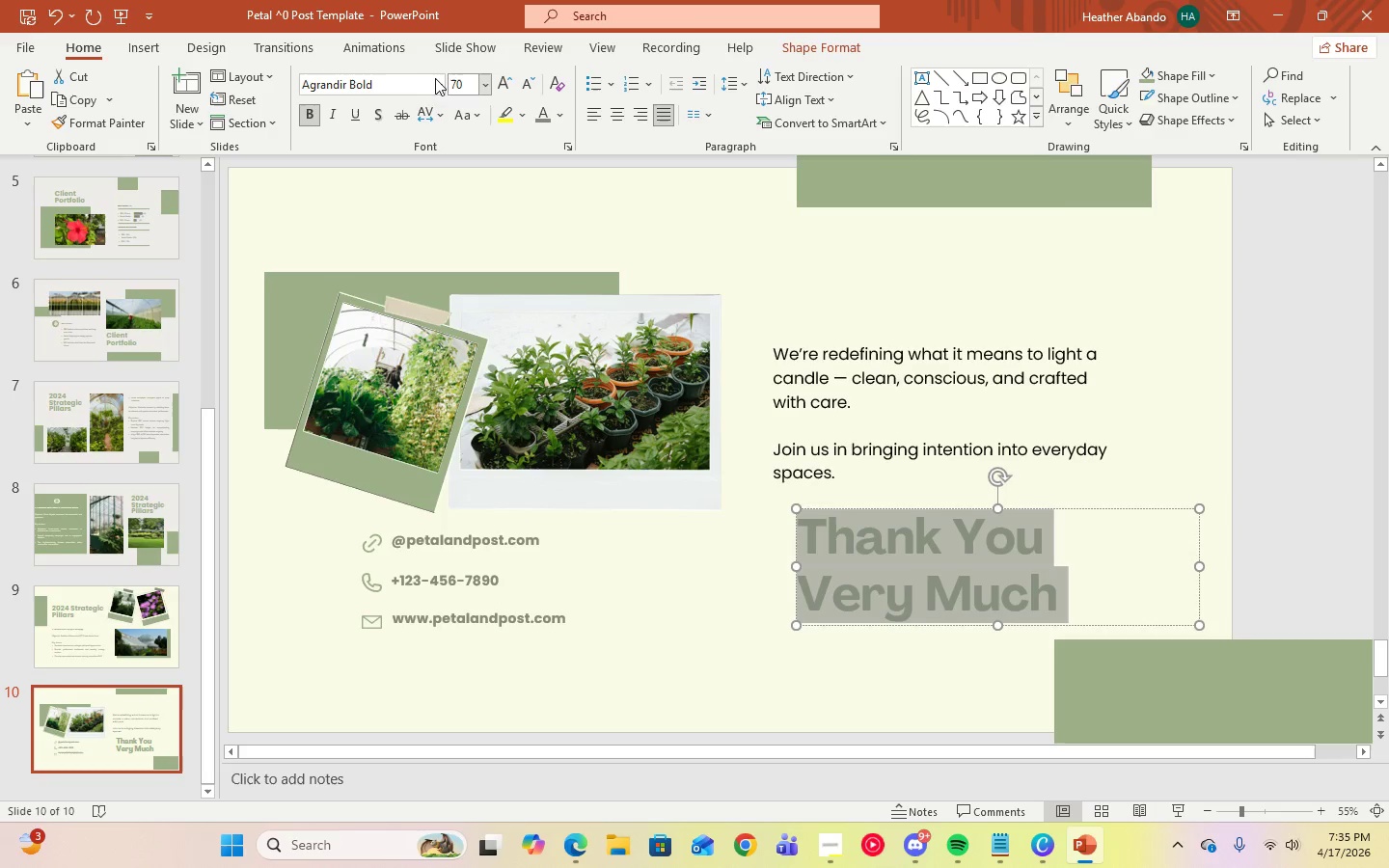 
left_click([437, 84])
 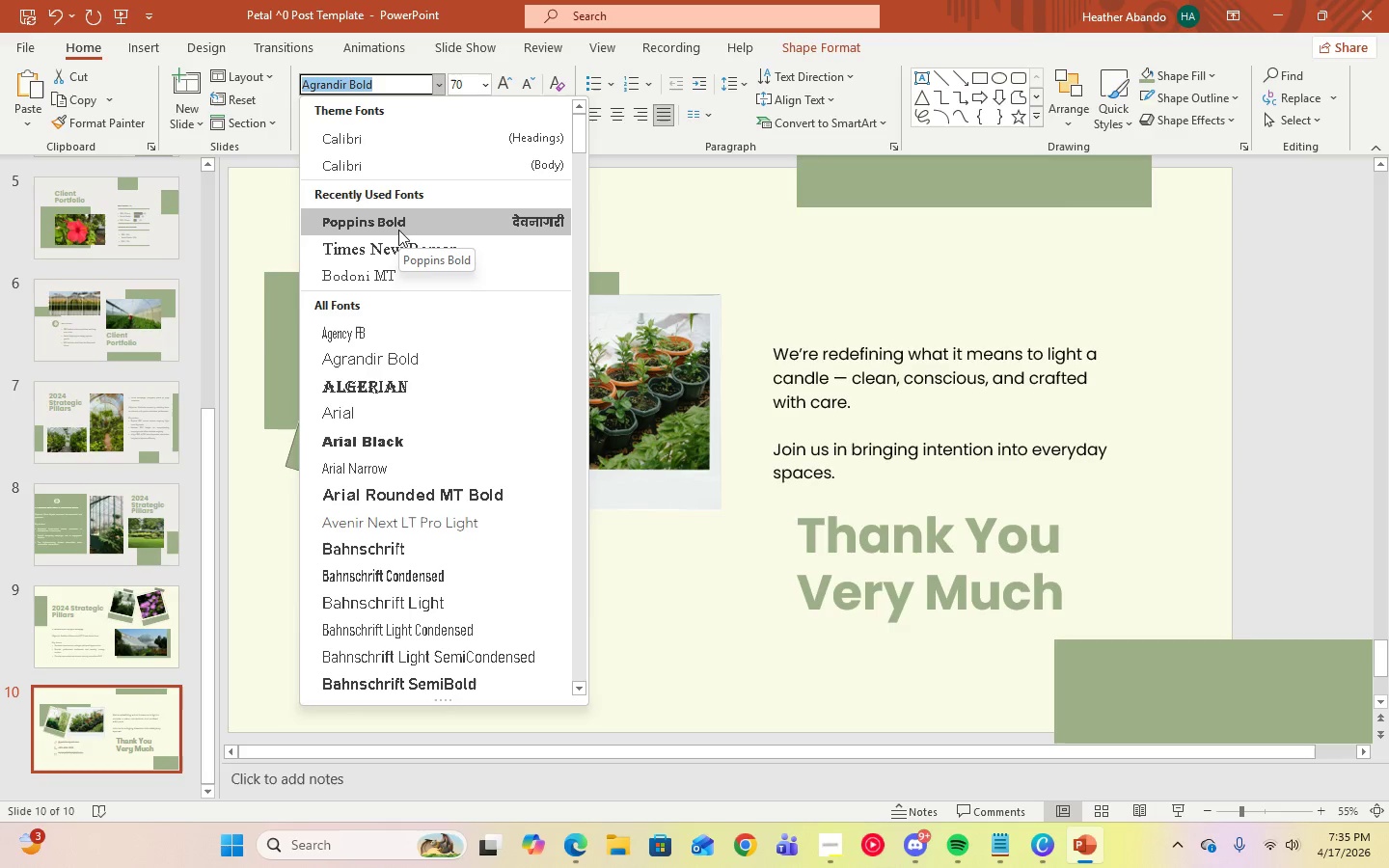 
left_click([398, 230])
 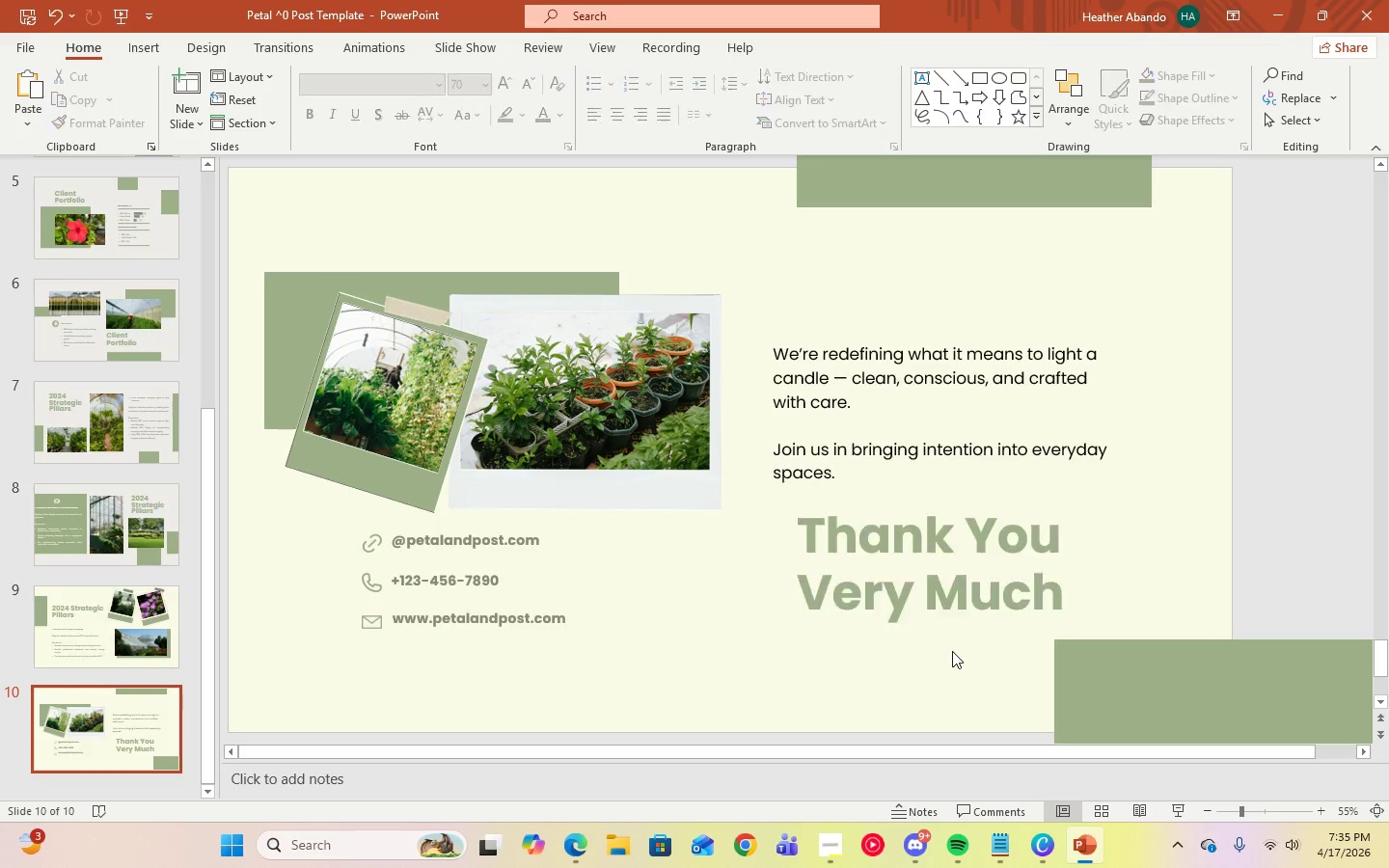 
double_click([860, 585])
 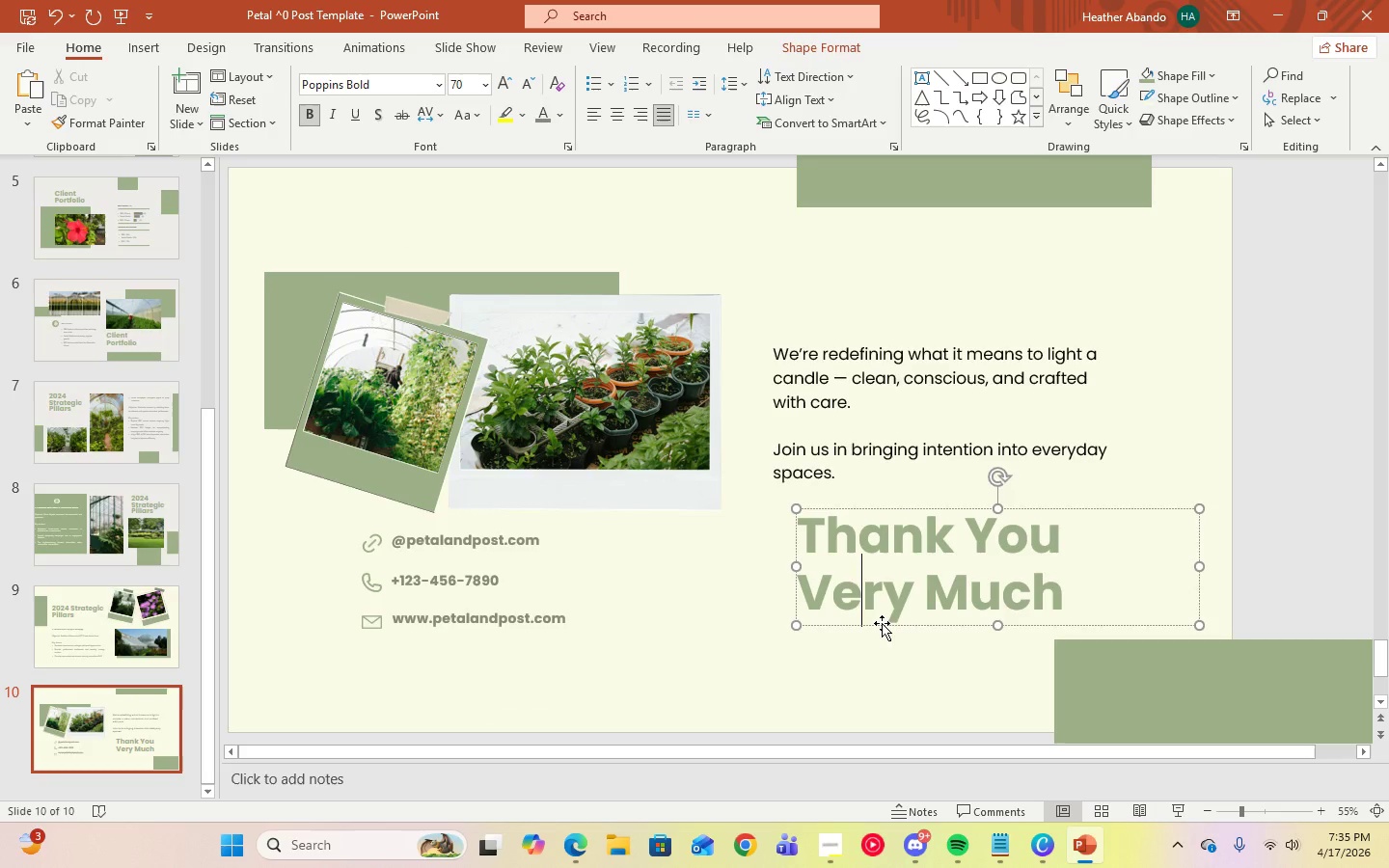 
left_click_drag(start_coordinate=[882, 623], to_coordinate=[862, 625])
 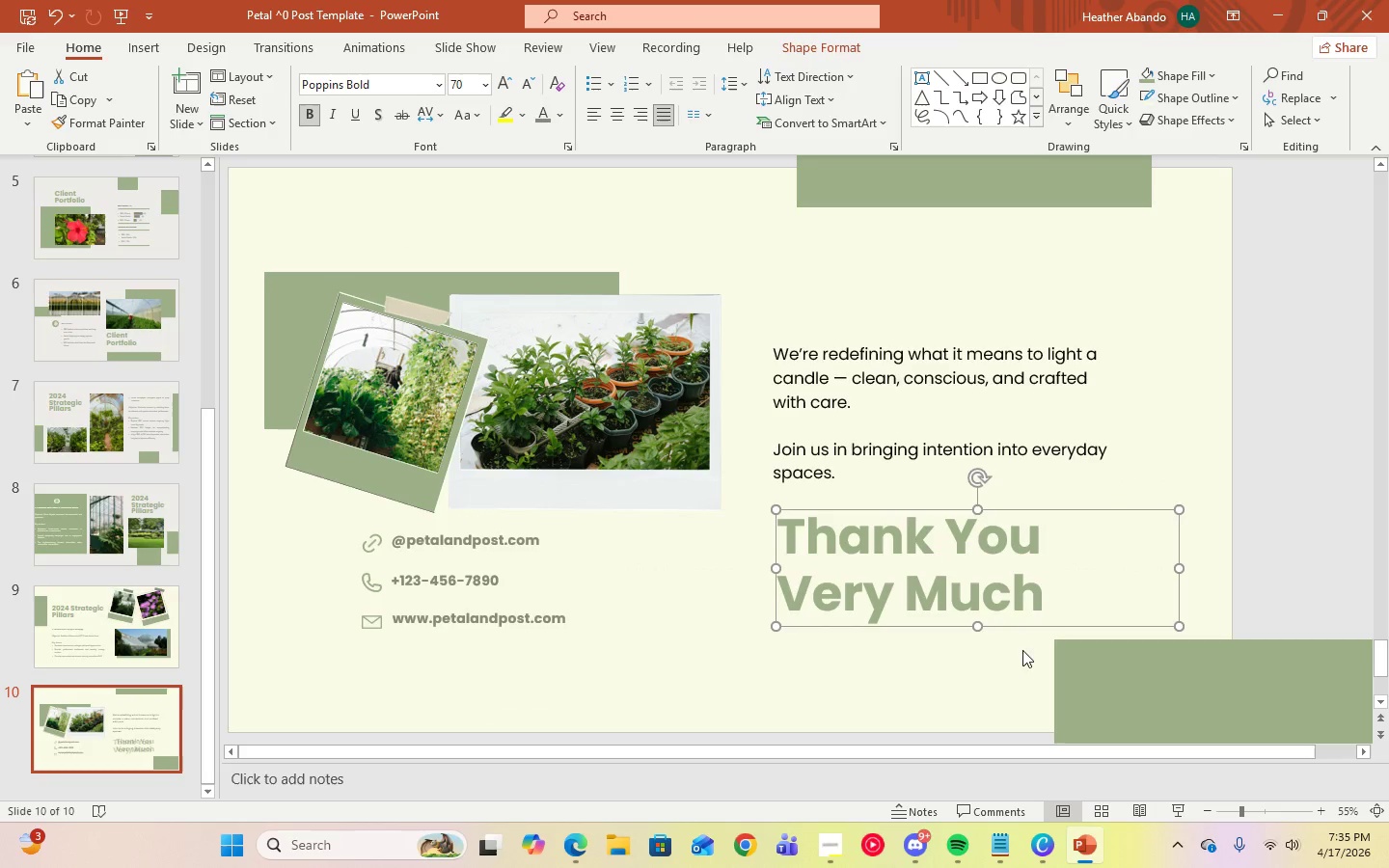 
left_click([1009, 654])
 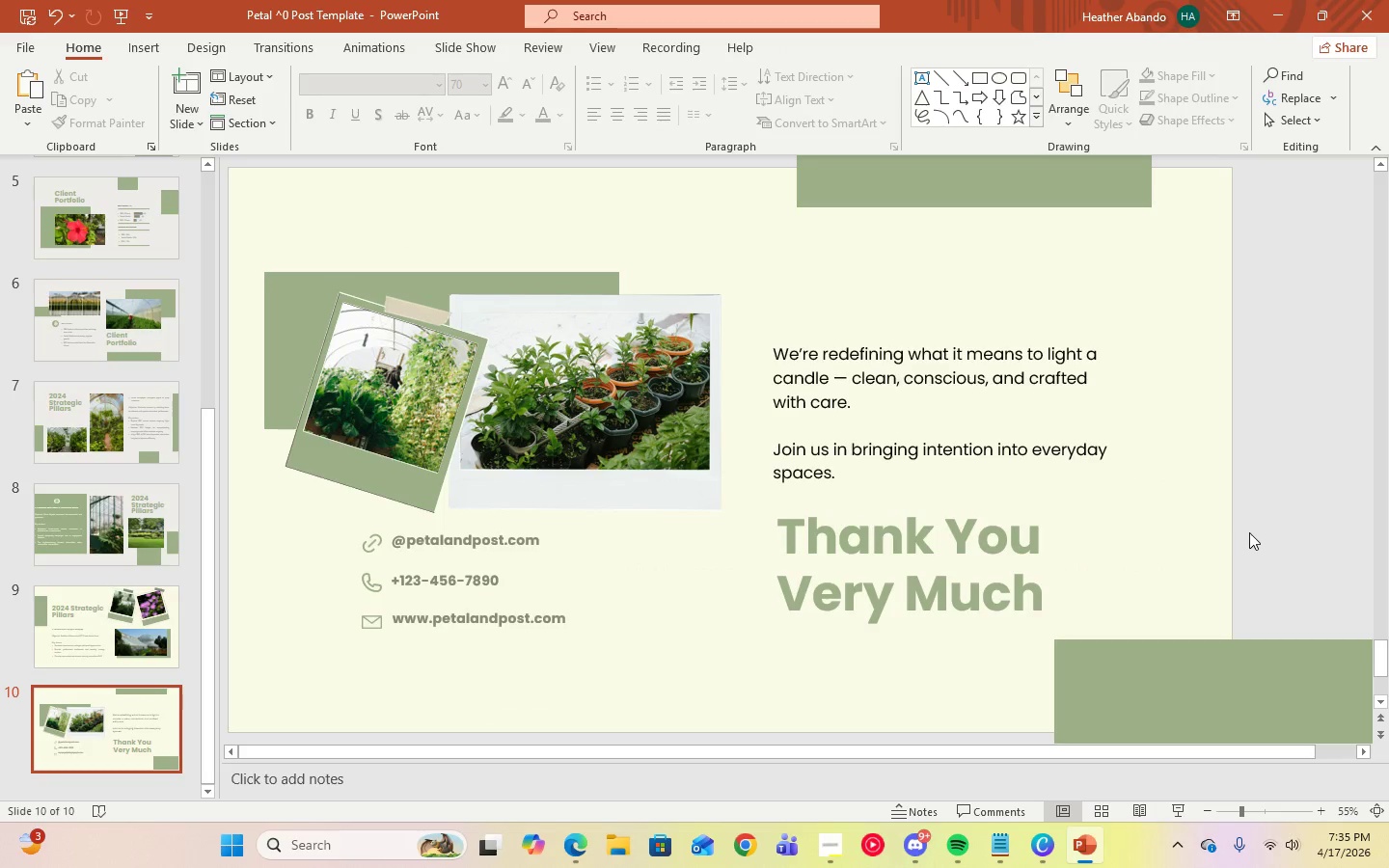 
left_click([921, 477])
 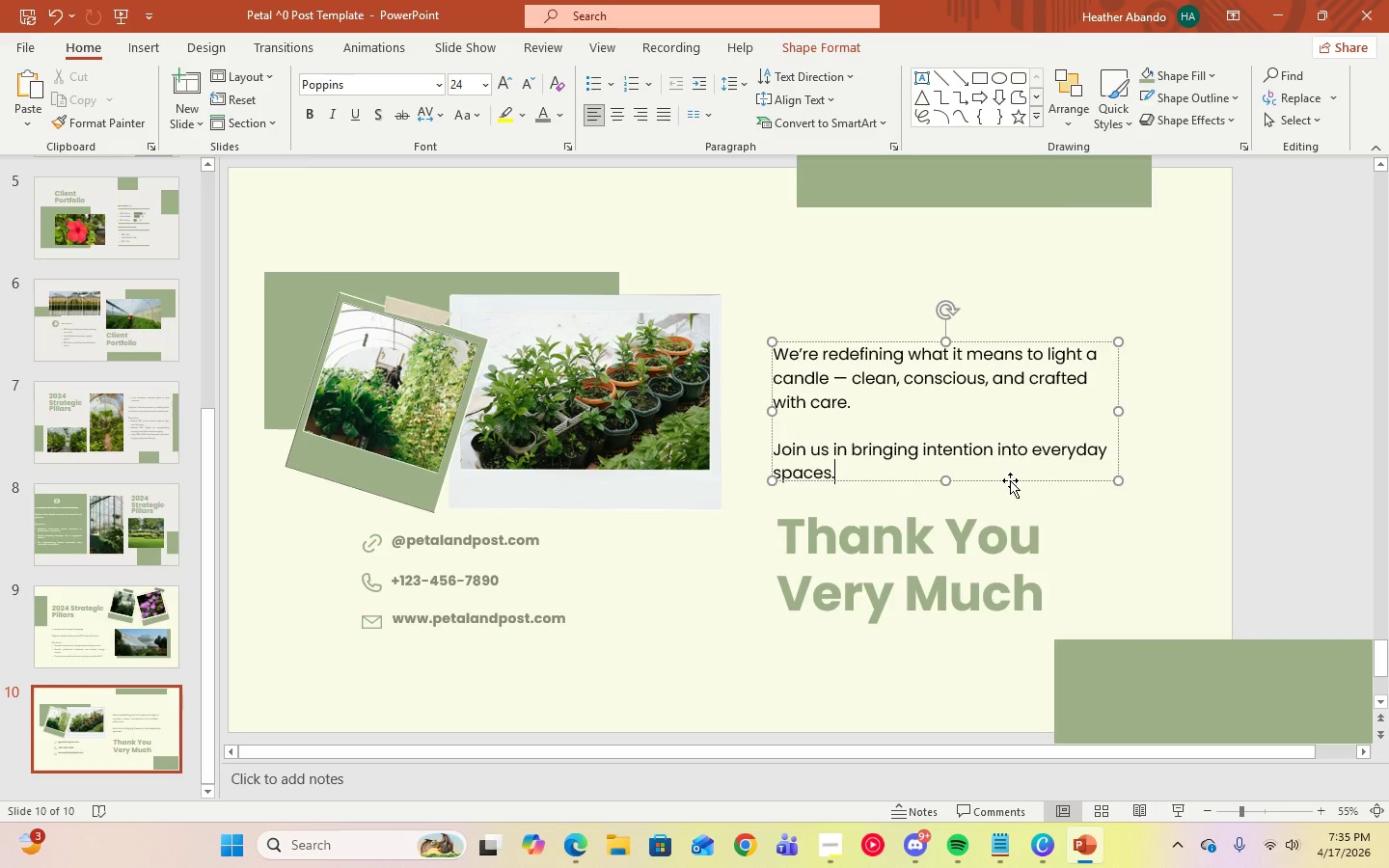 
left_click_drag(start_coordinate=[1010, 480], to_coordinate=[1011, 463])
 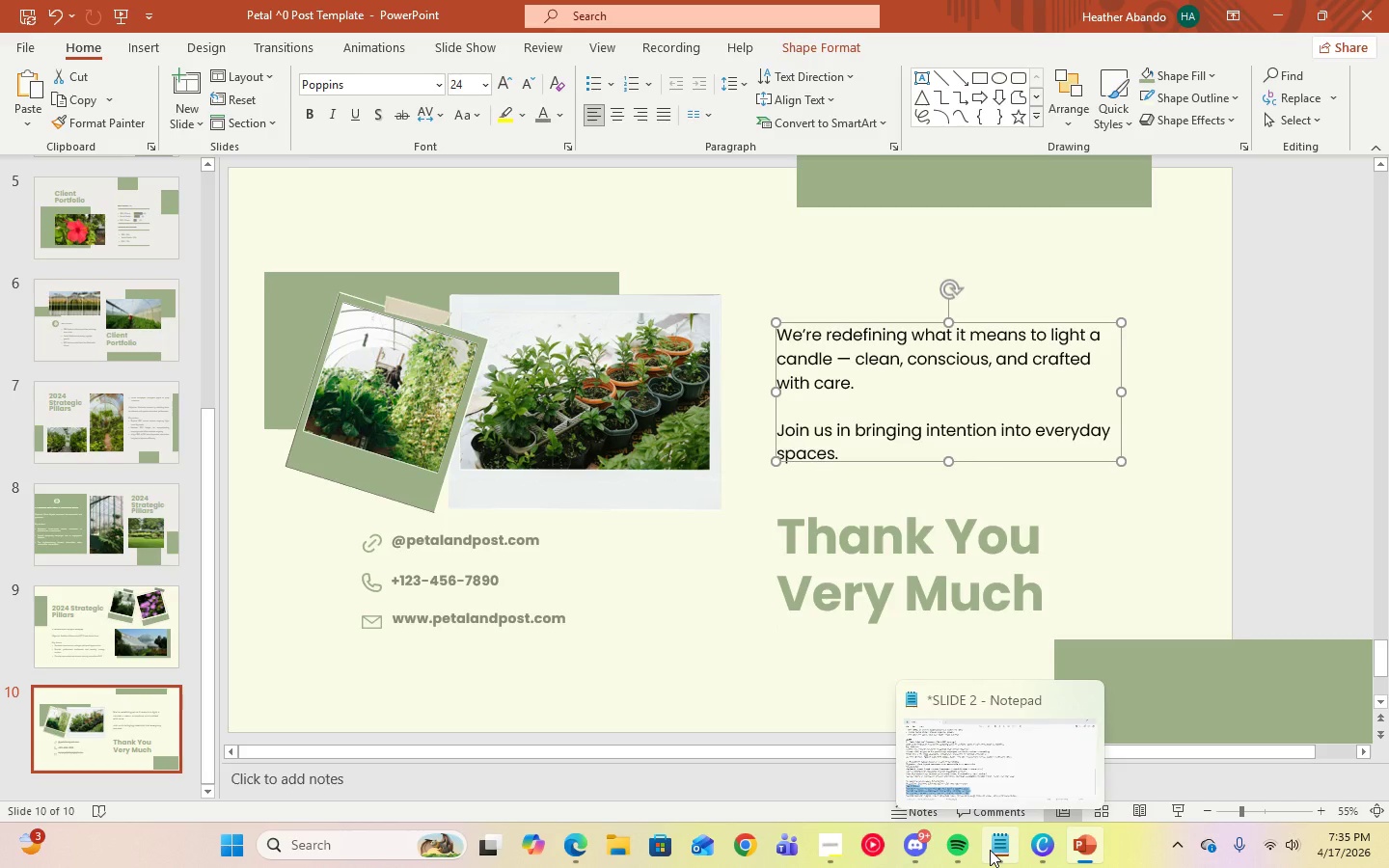 
left_click([990, 850])
 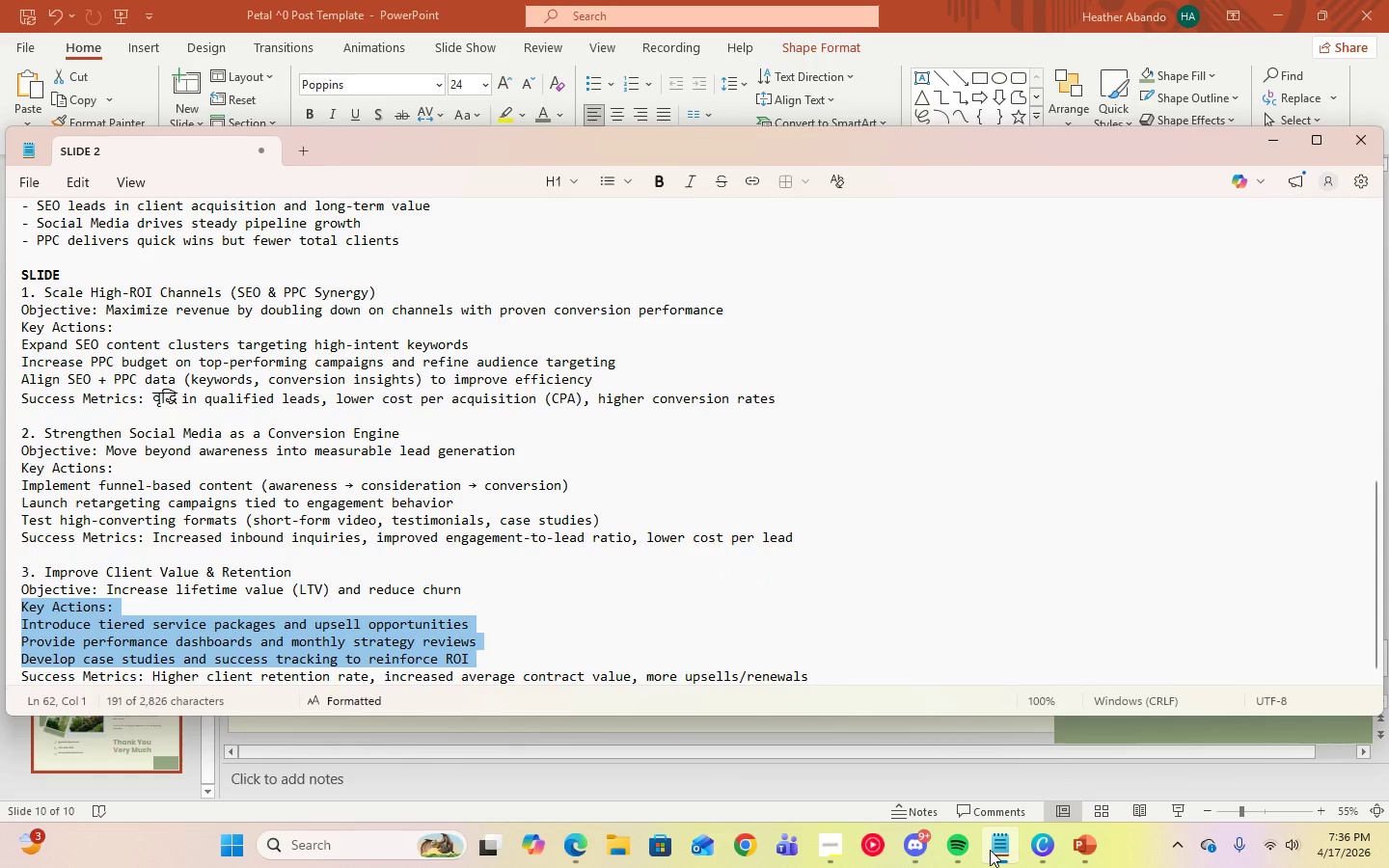 
scroll: coordinate [688, 593], scroll_direction: up, amount: 16.0
 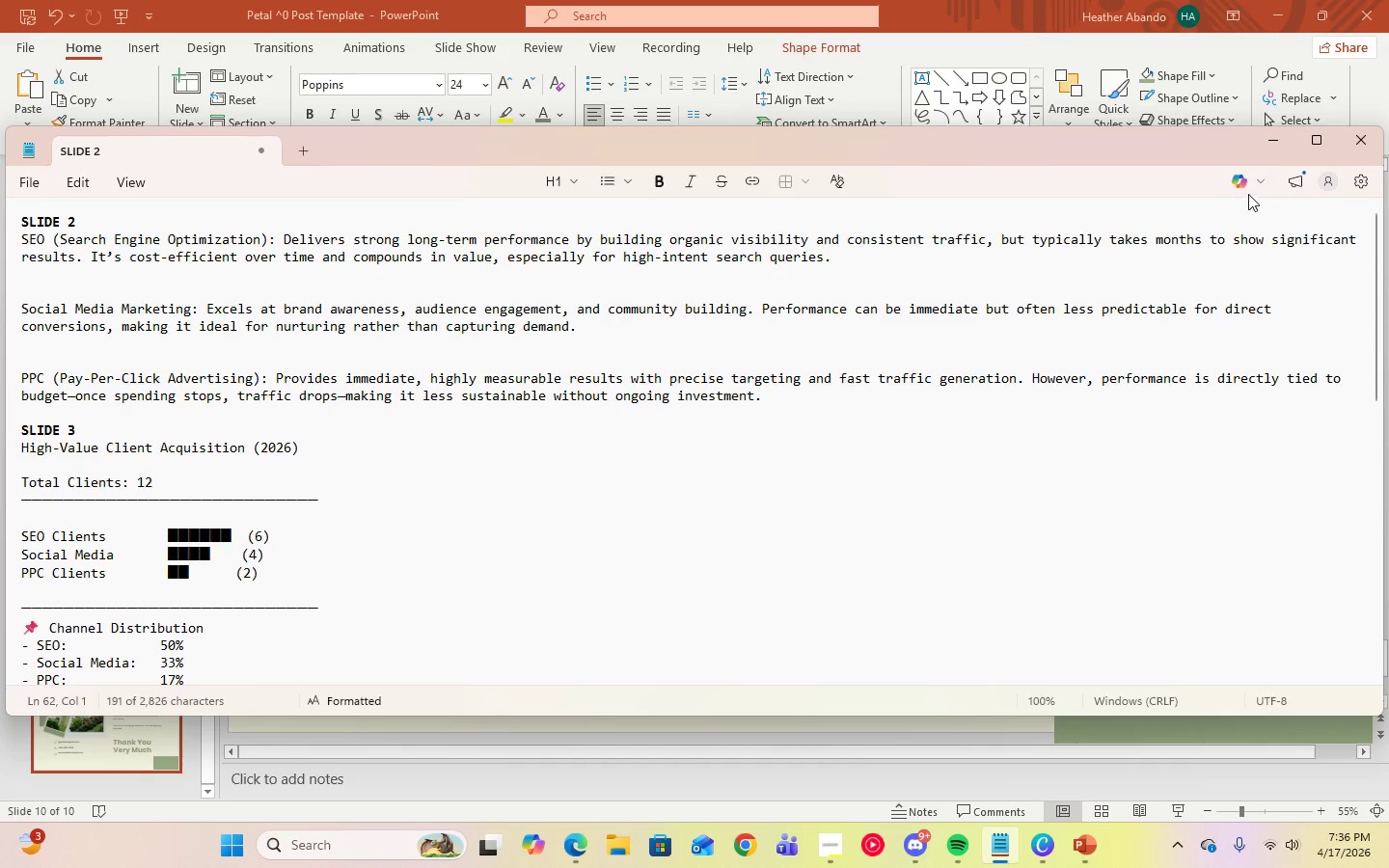 
left_click([1270, 147])
 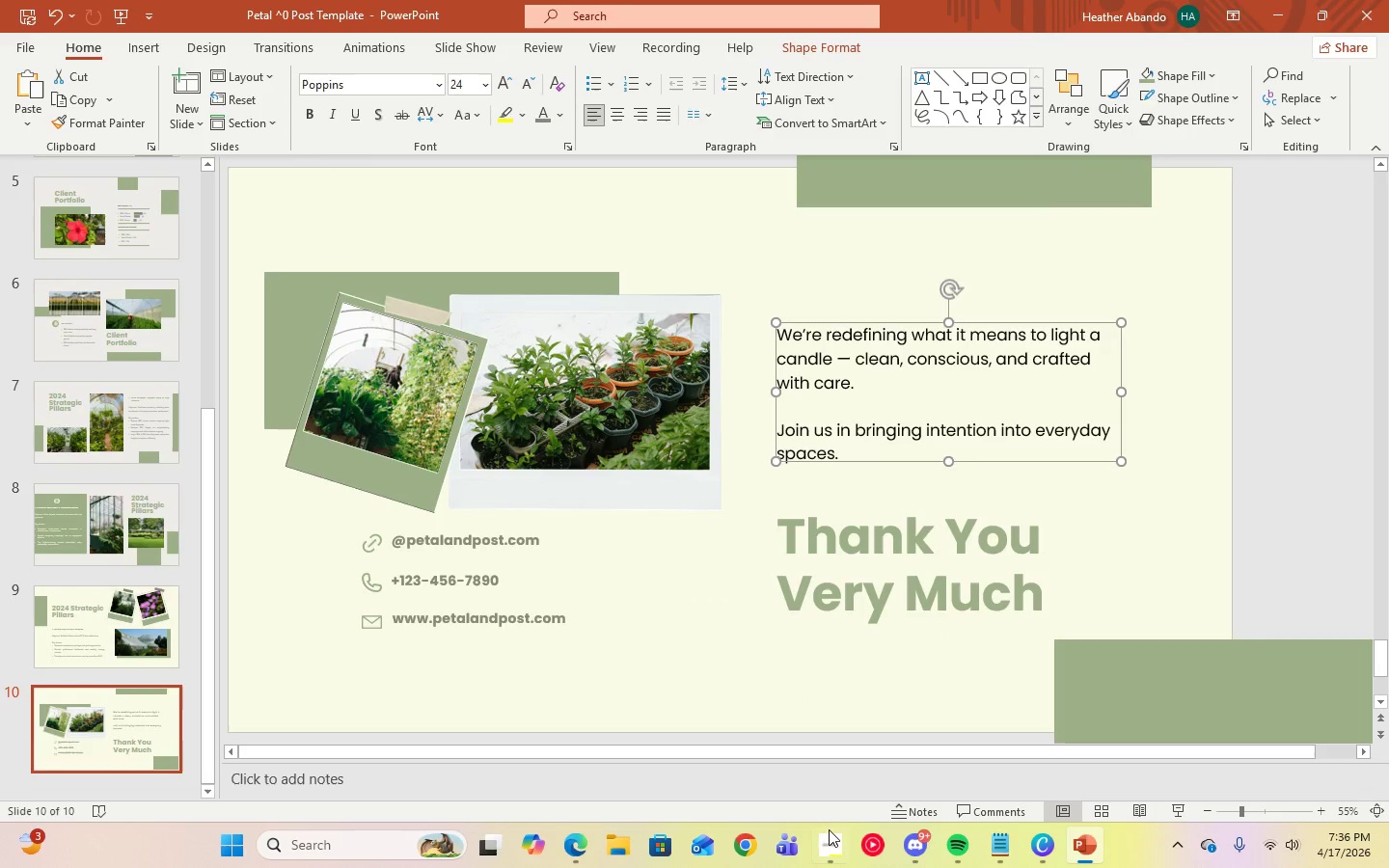 
left_click([833, 845])